 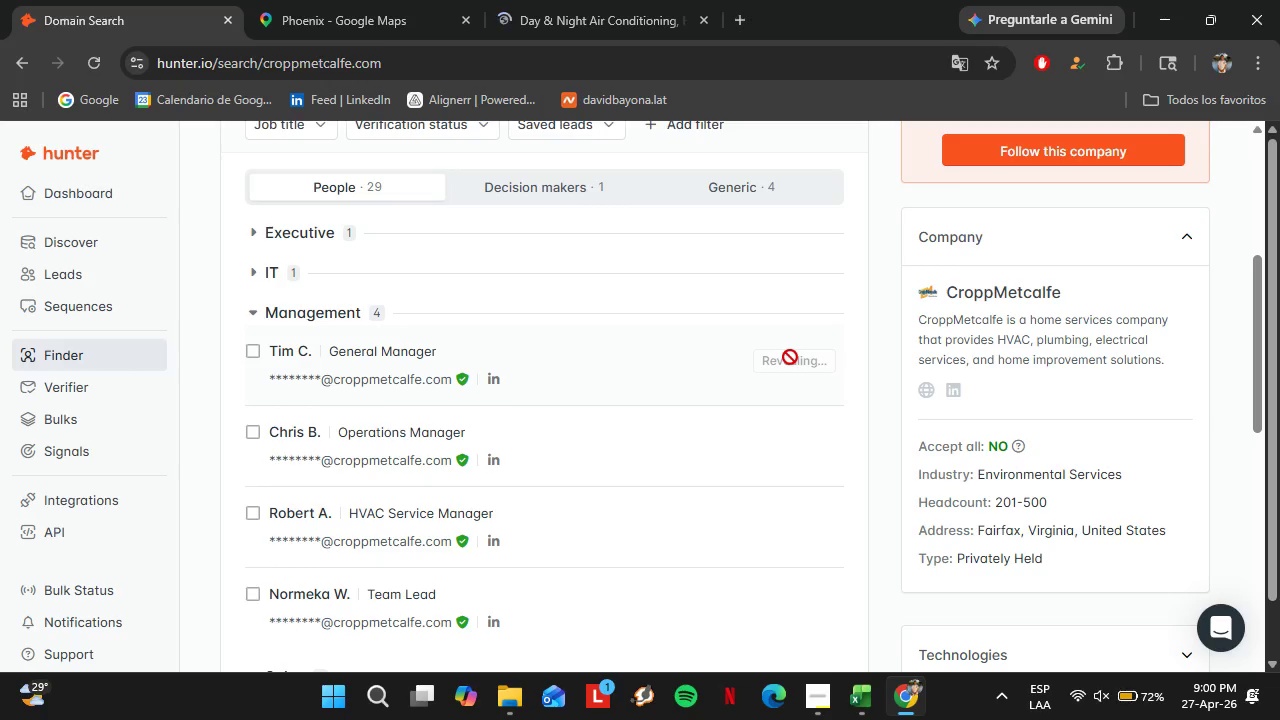 
left_click([771, 350])
 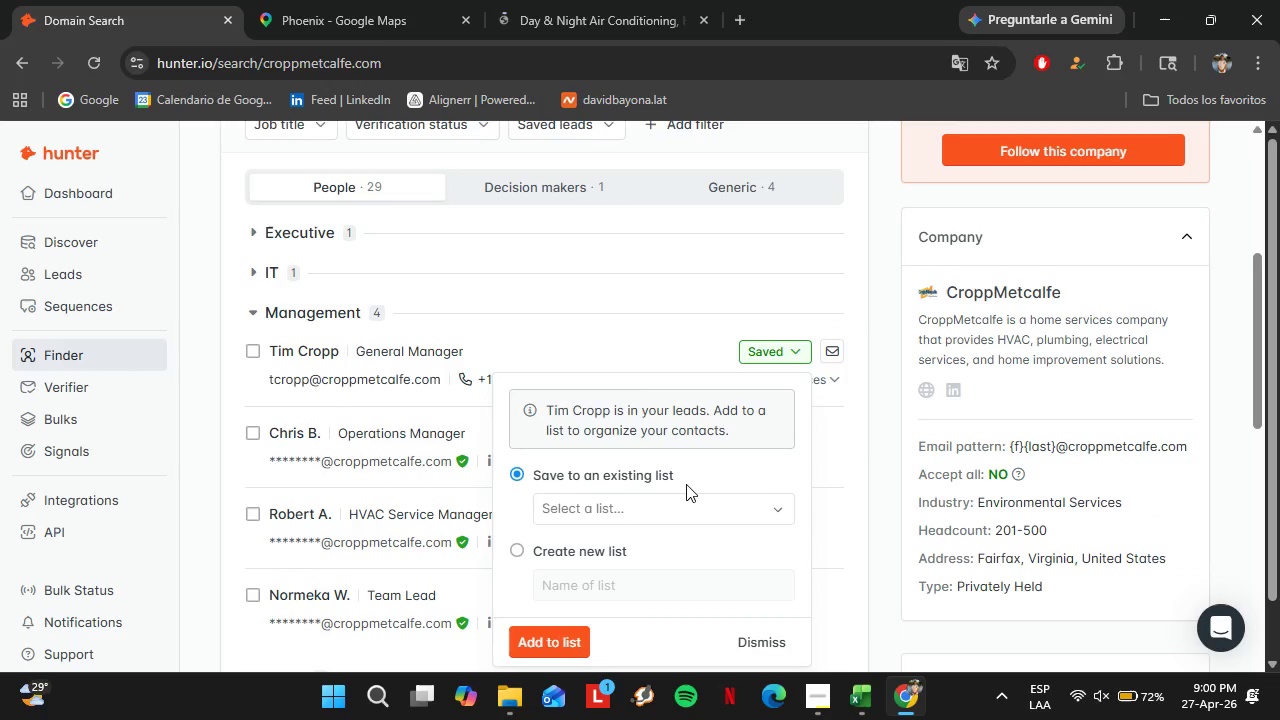 
double_click([688, 501])
 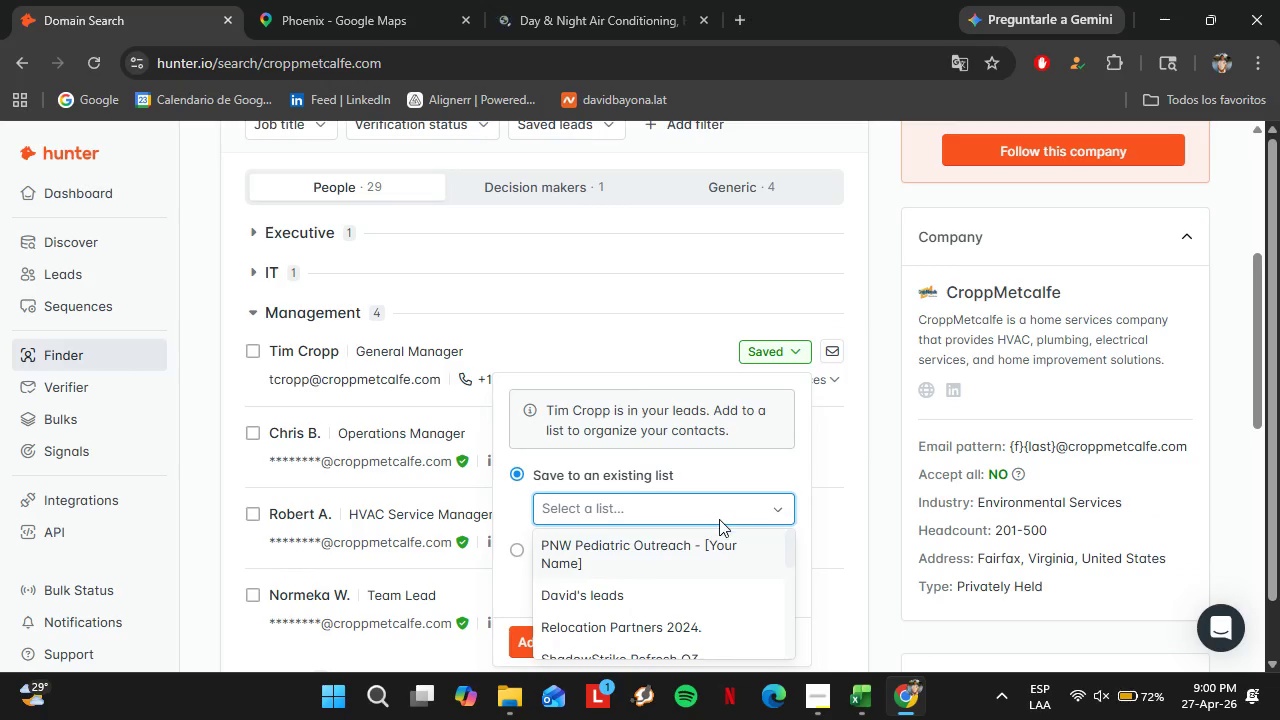 
scroll: coordinate [694, 514], scroll_direction: down, amount: 4.0
 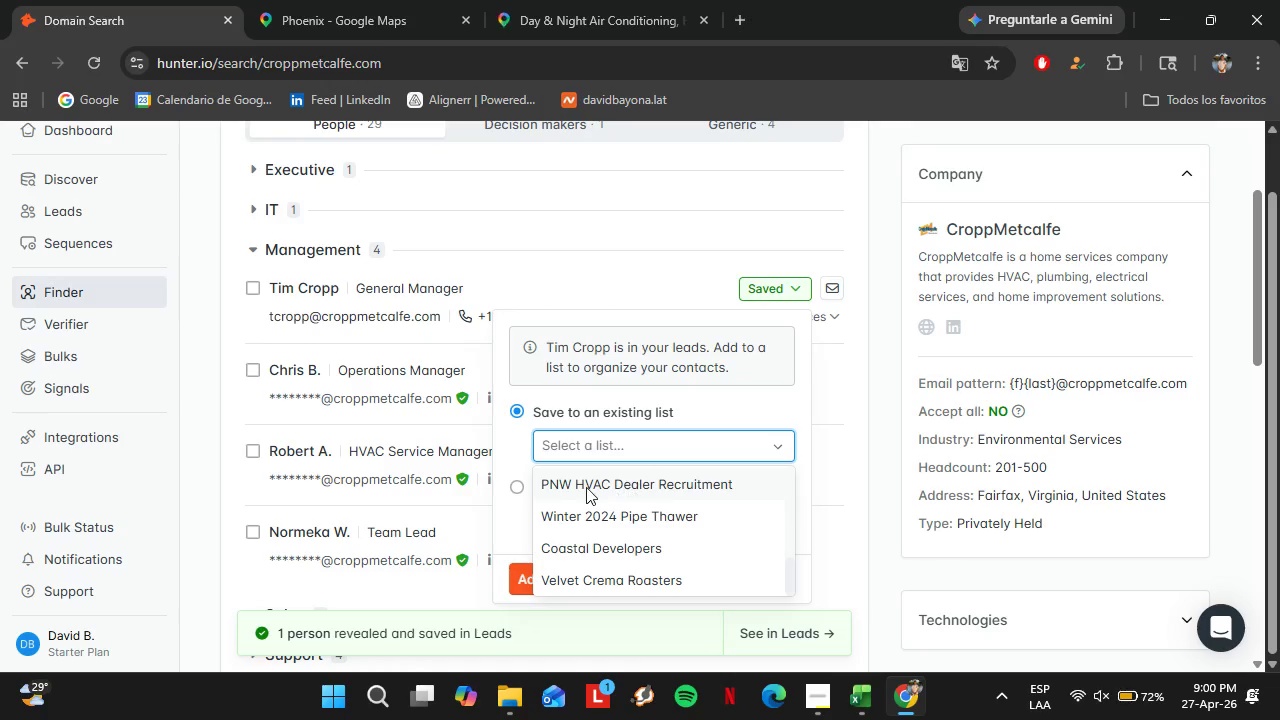 
left_click([570, 482])
 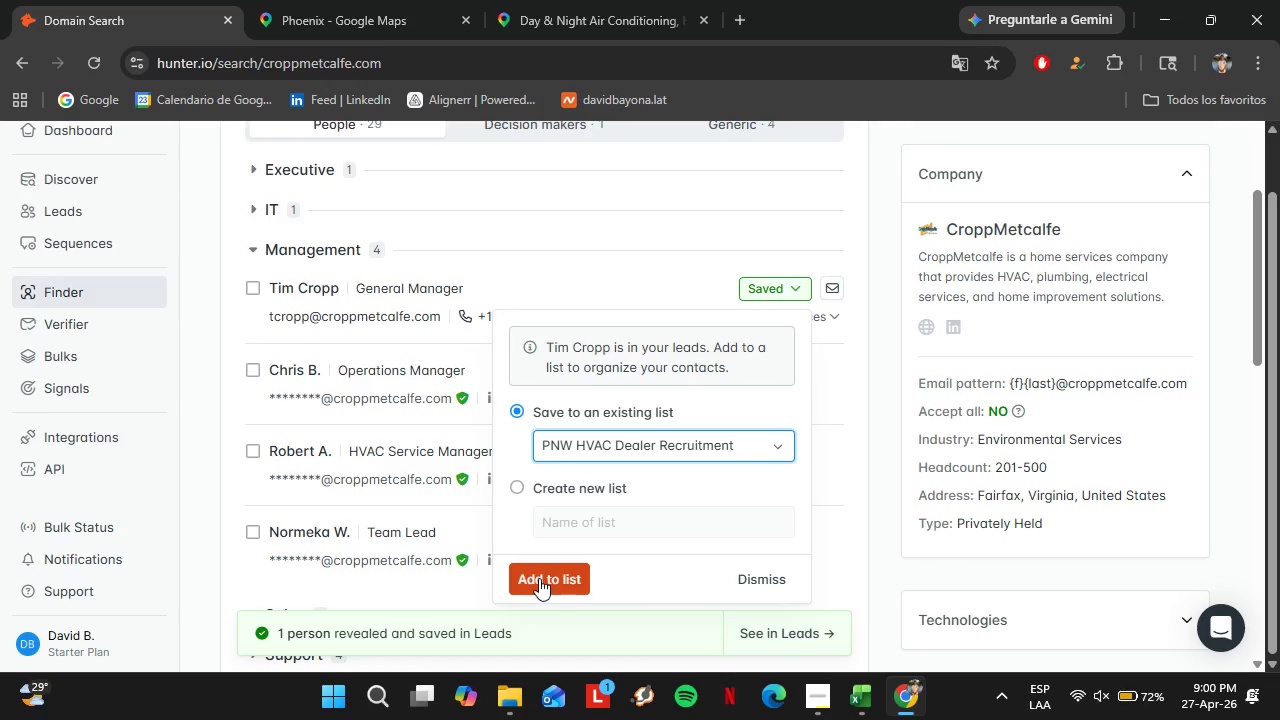 
left_click([539, 578])
 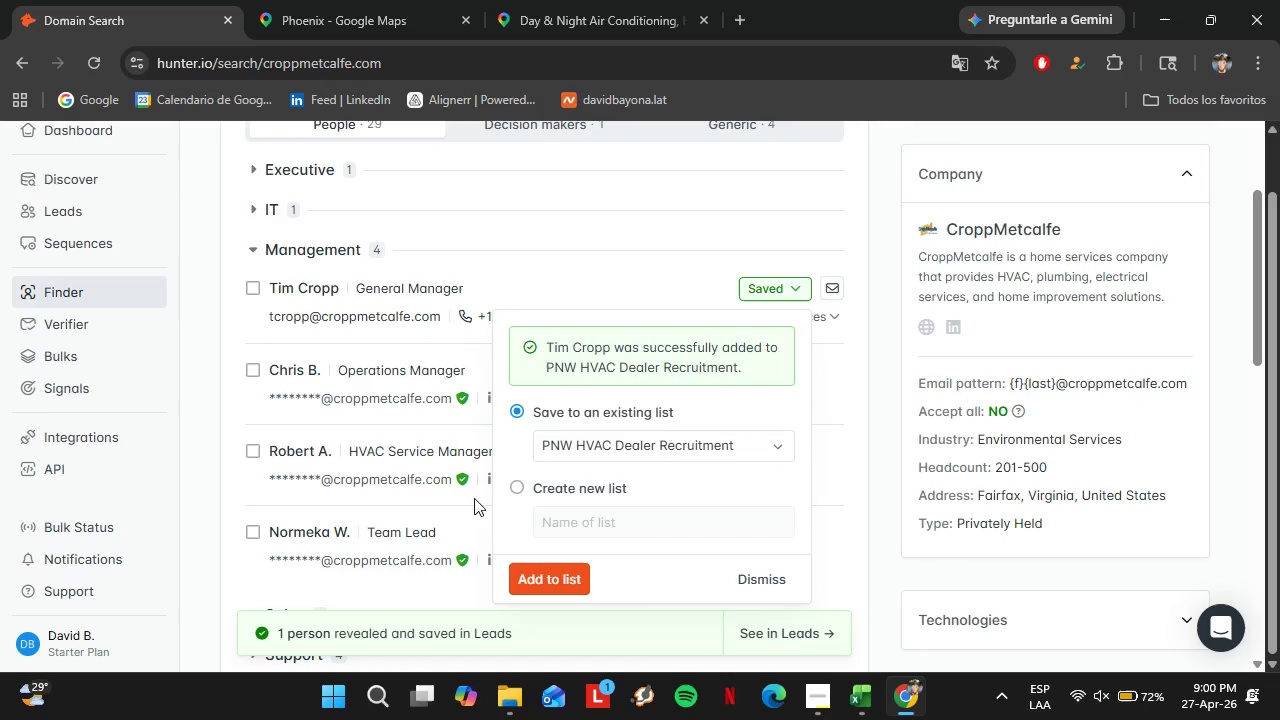 
scroll: coordinate [444, 469], scroll_direction: up, amount: 3.0
 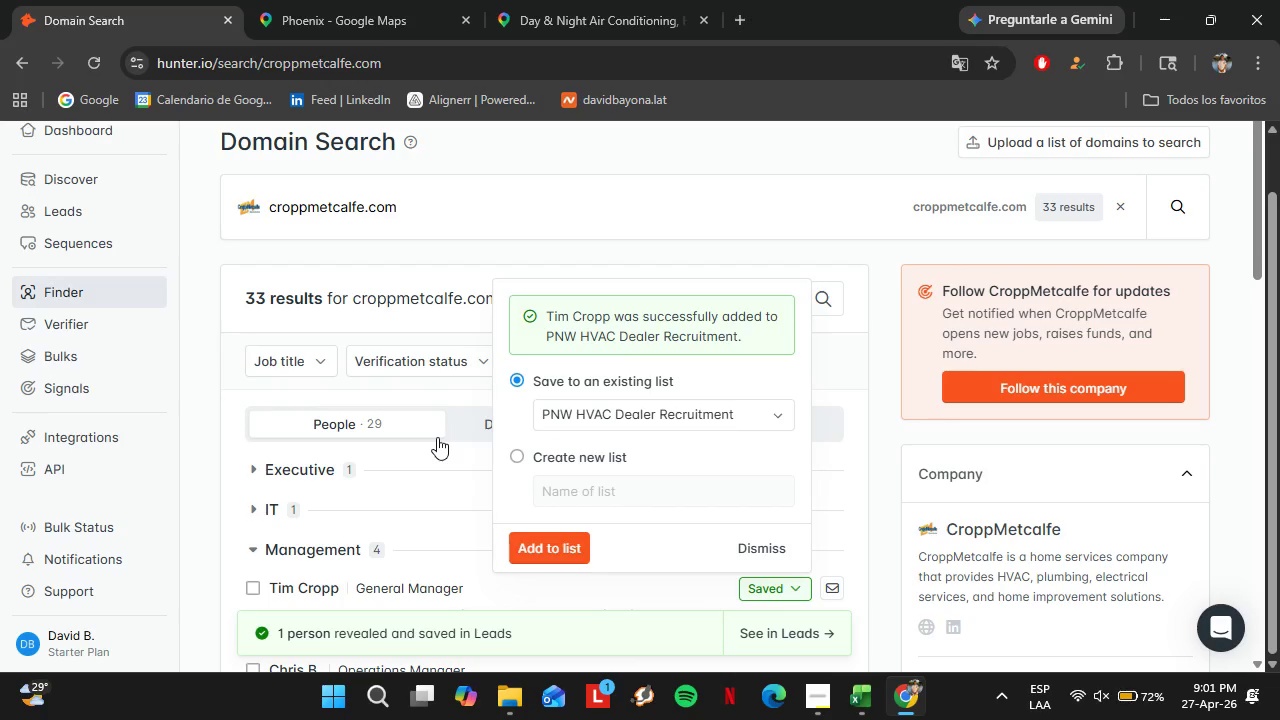 
wait(5.92)
 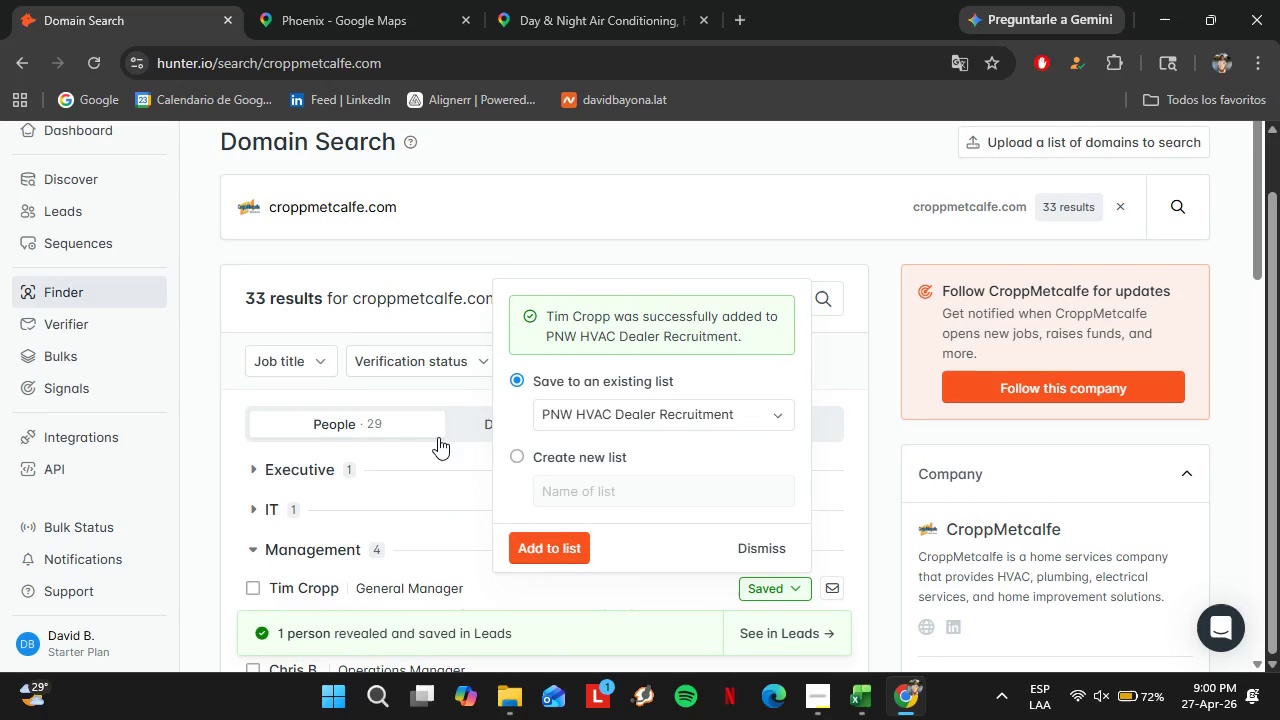 
left_click_drag(start_coordinate=[423, 217], to_coordinate=[260, 225])
 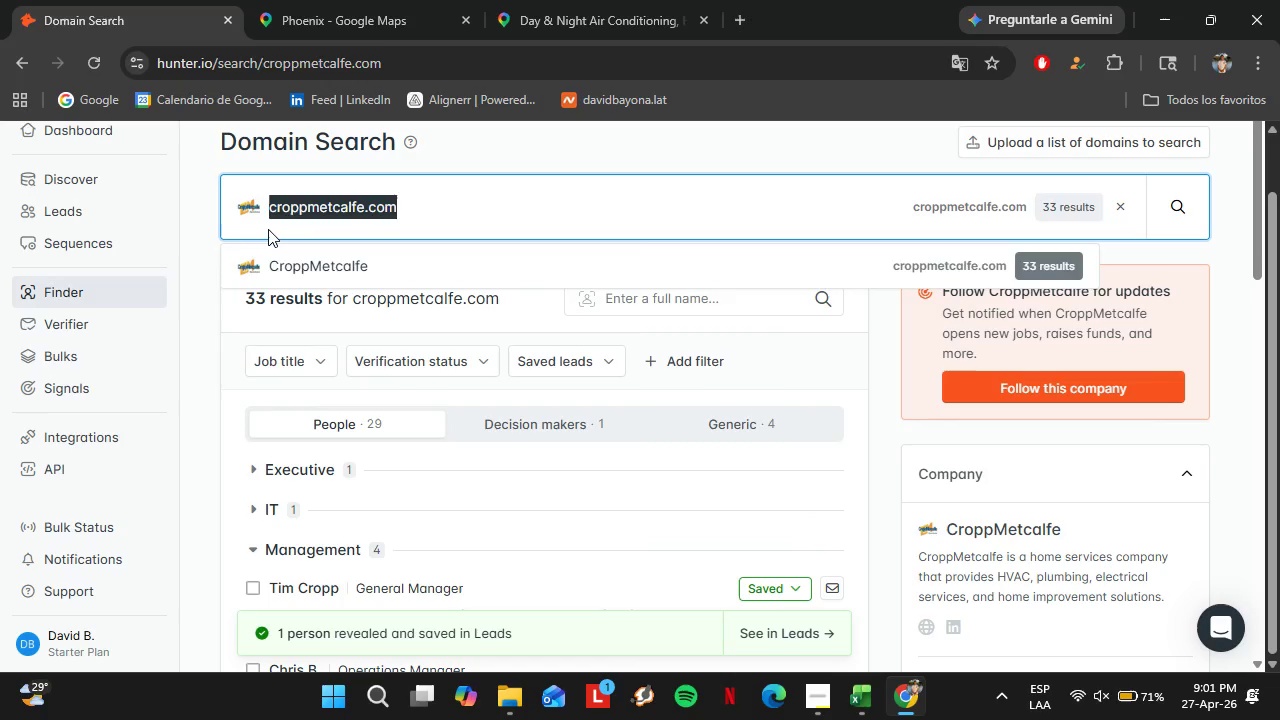 
type(f)
key(Backspace)
key(Backspace)
type(deljohe)
 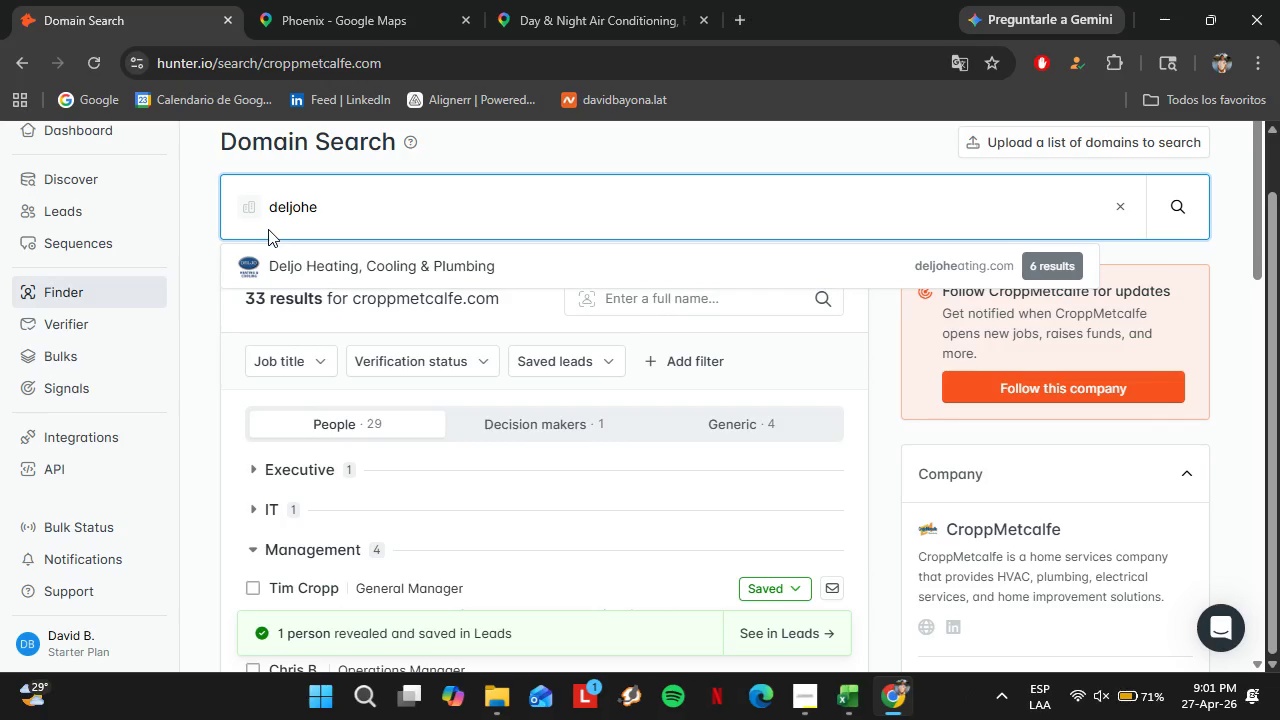 
key(ArrowDown)
 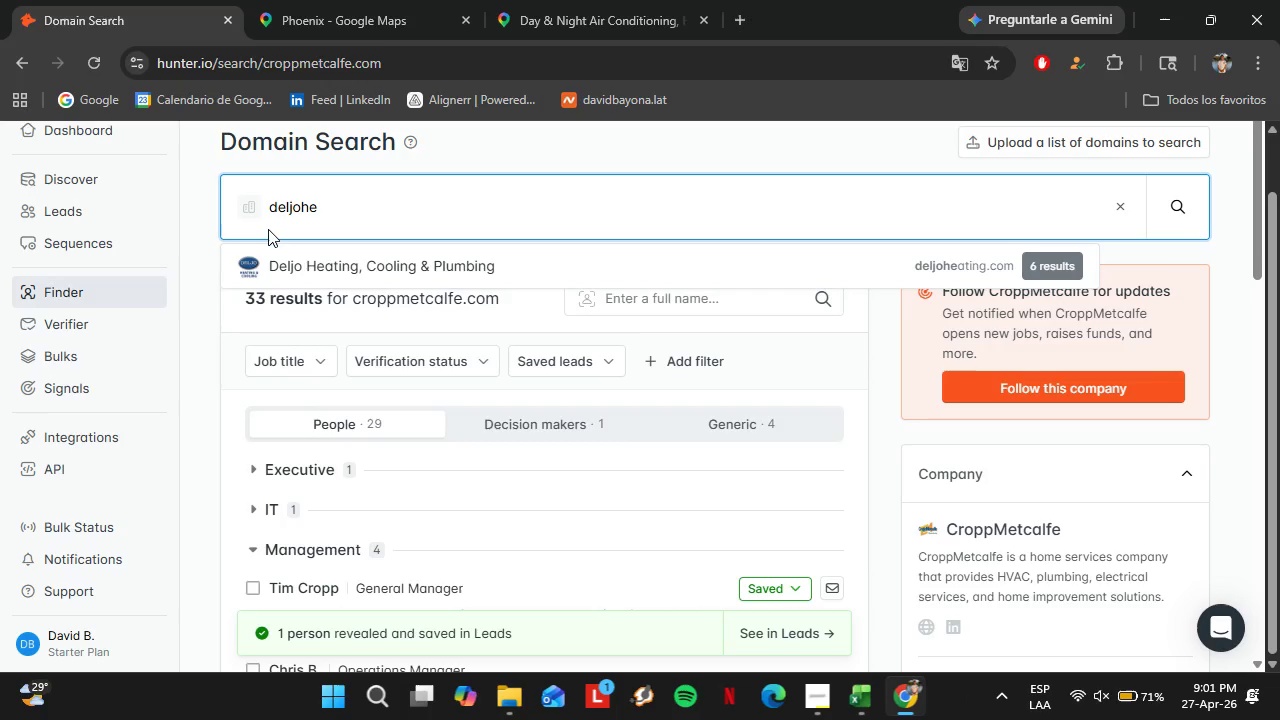 
key(Enter)
 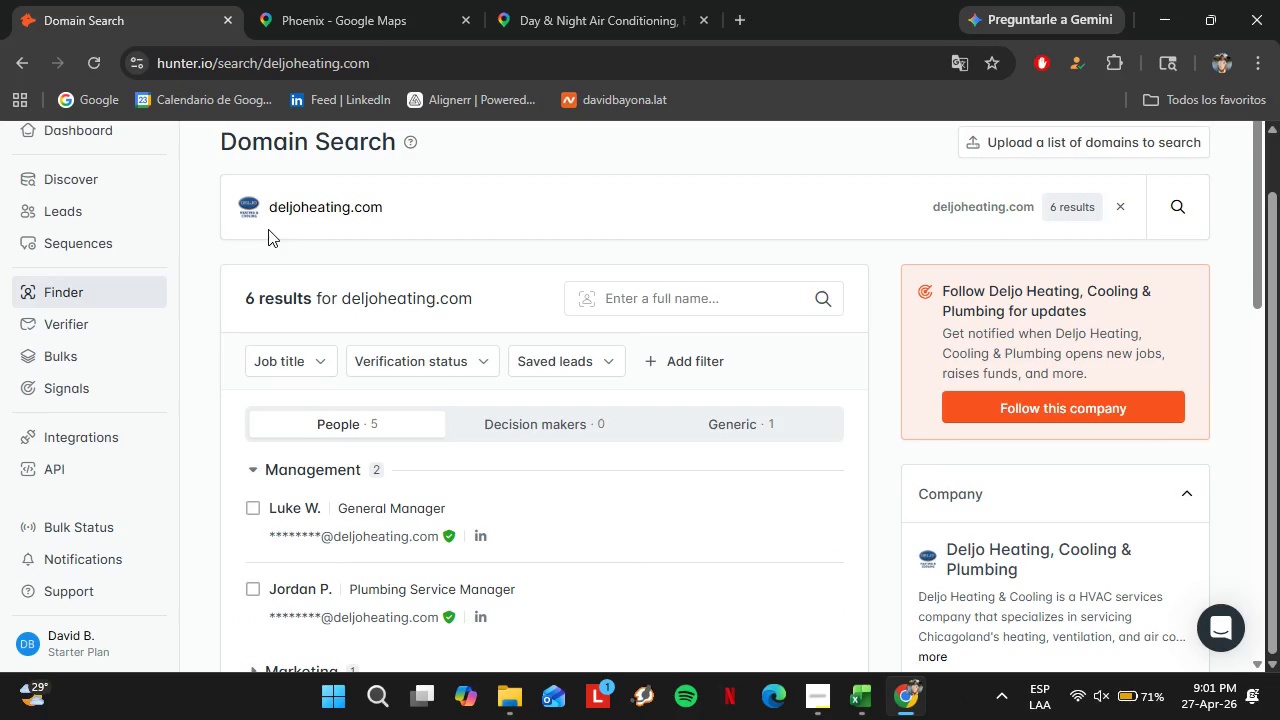 
scroll: coordinate [511, 362], scroll_direction: down, amount: 3.0
 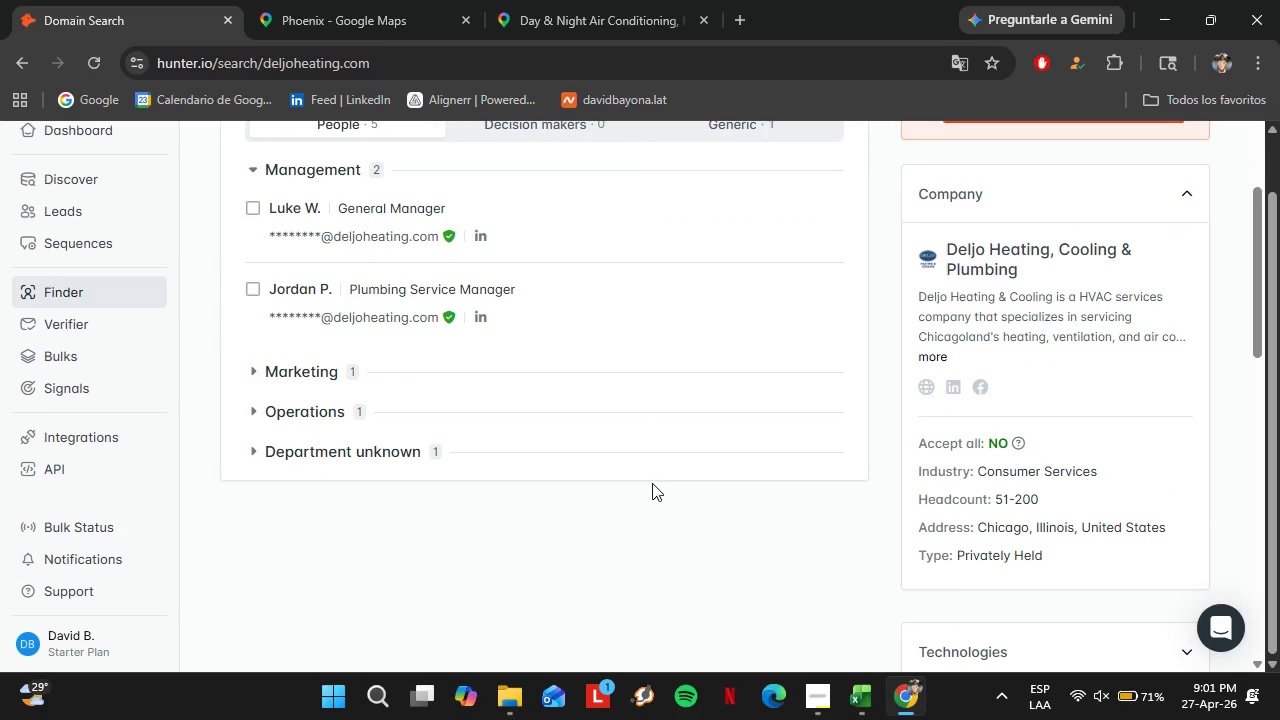 
wait(14.01)
 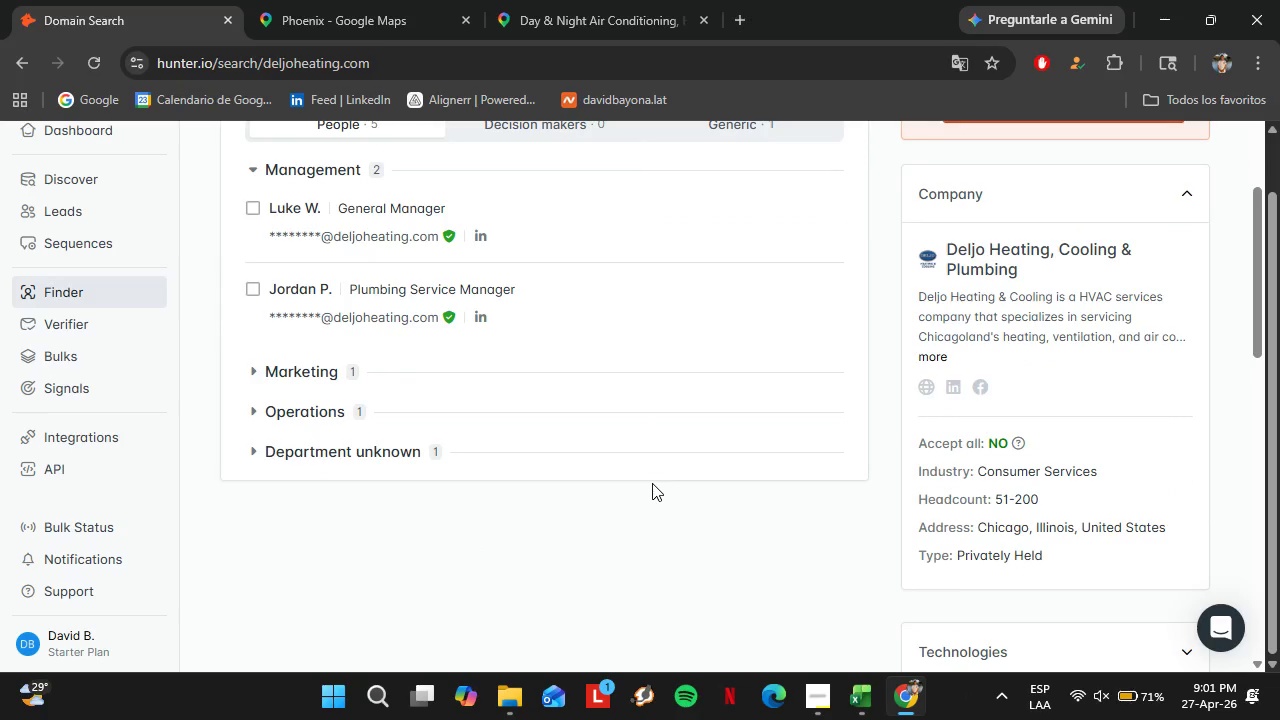 
left_click([833, 678])